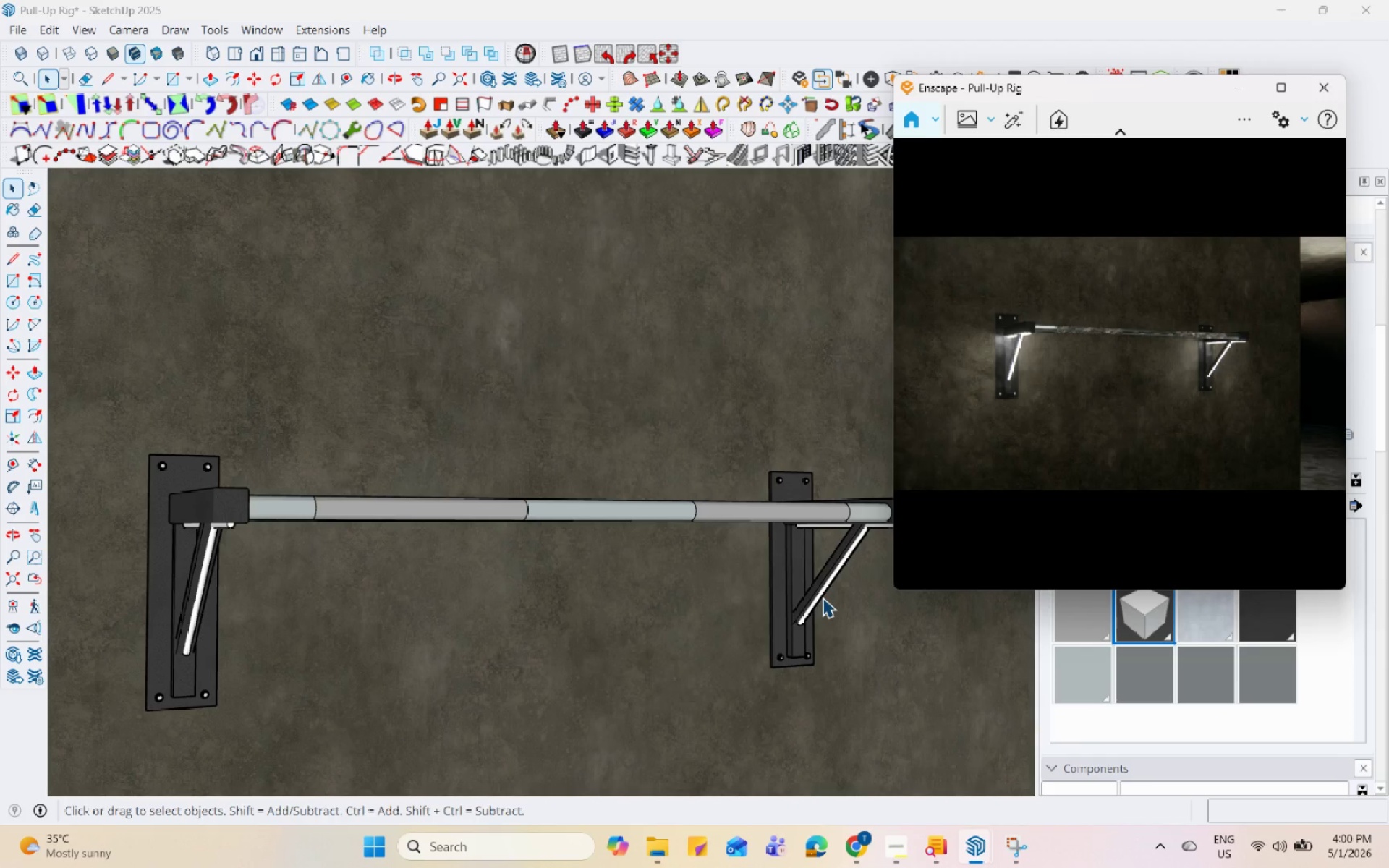 
hold_key(key=Space, duration=1.52)
 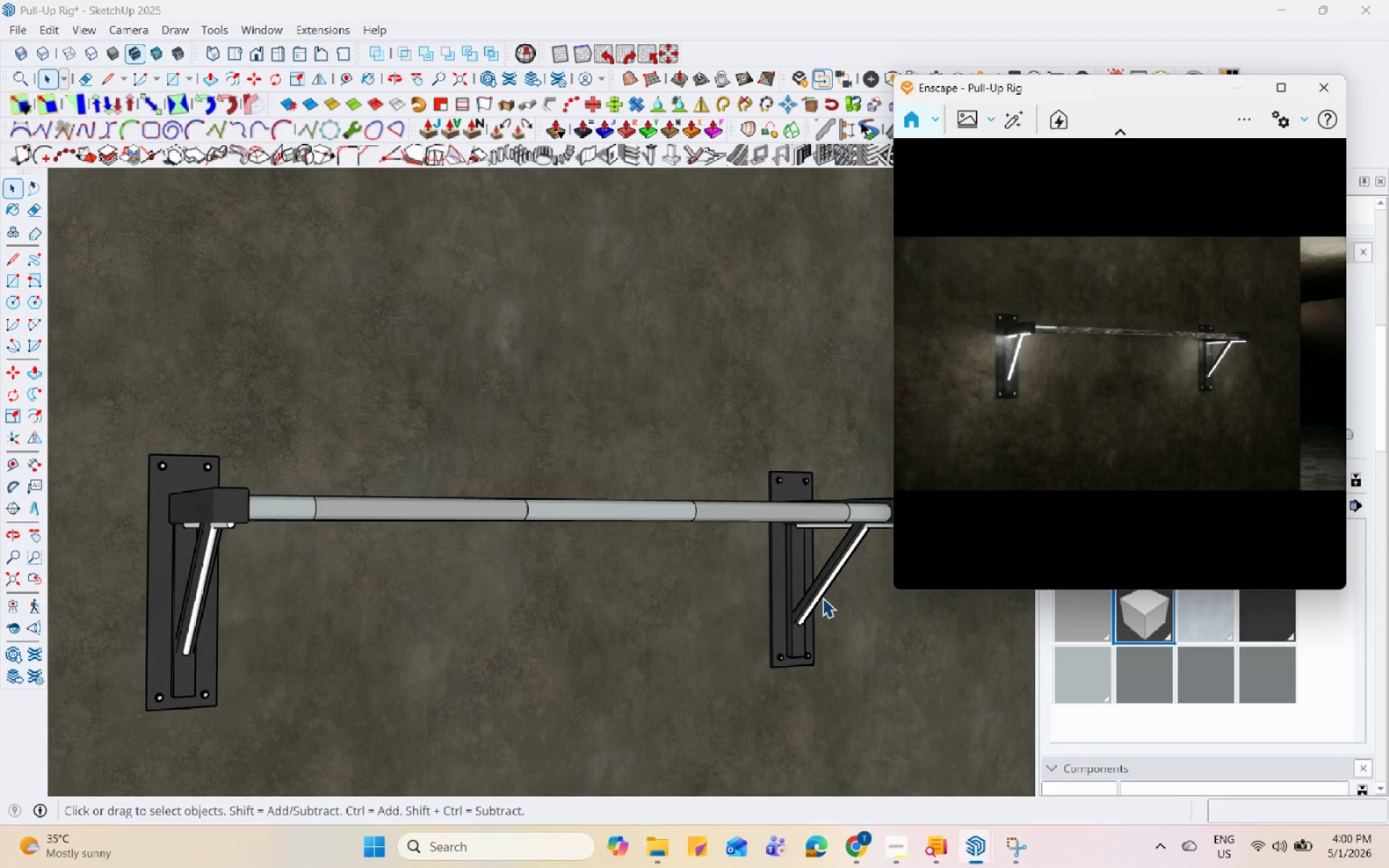 
hold_key(key=Space, duration=1.5)
 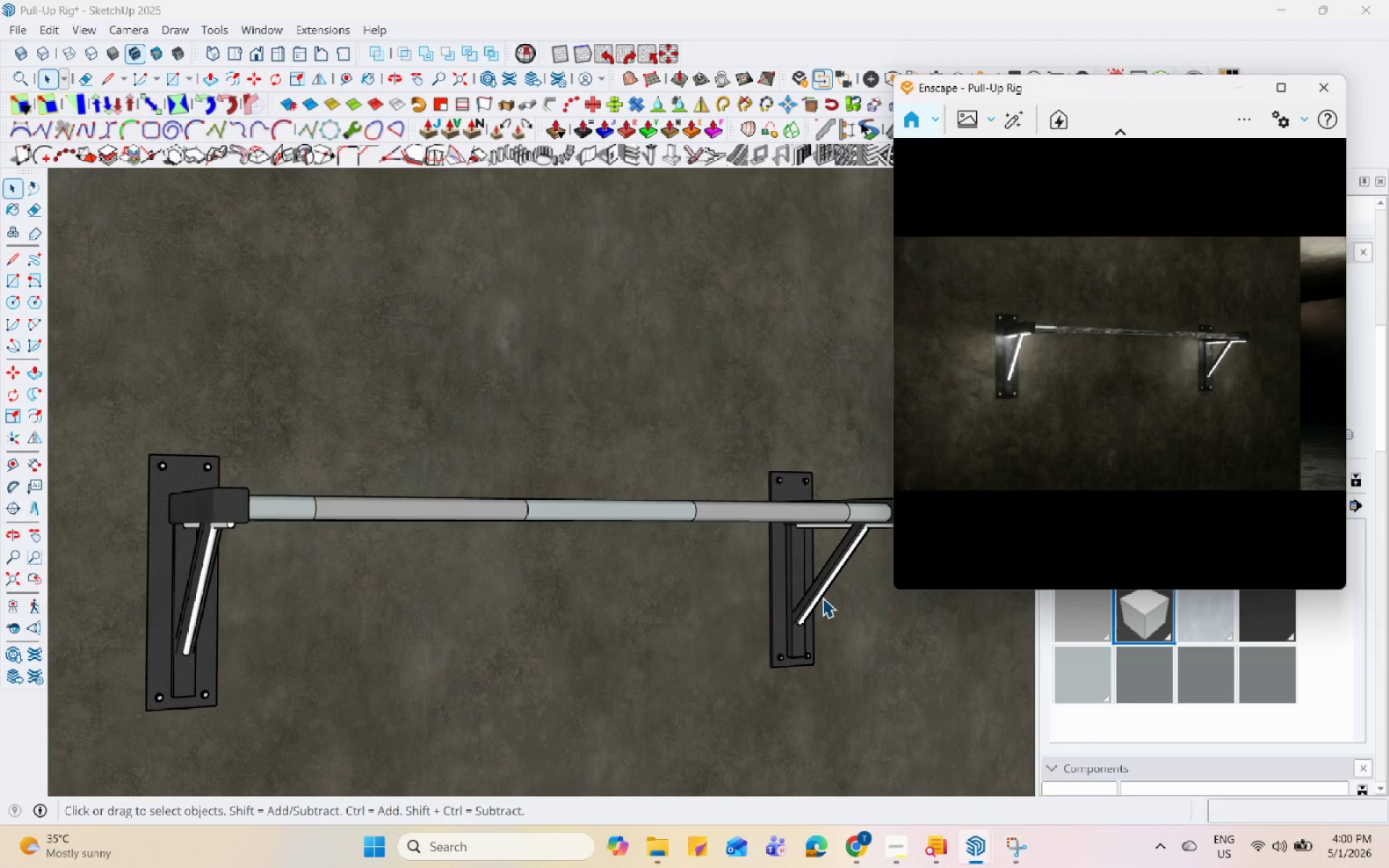 
hold_key(key=Space, duration=1.51)
 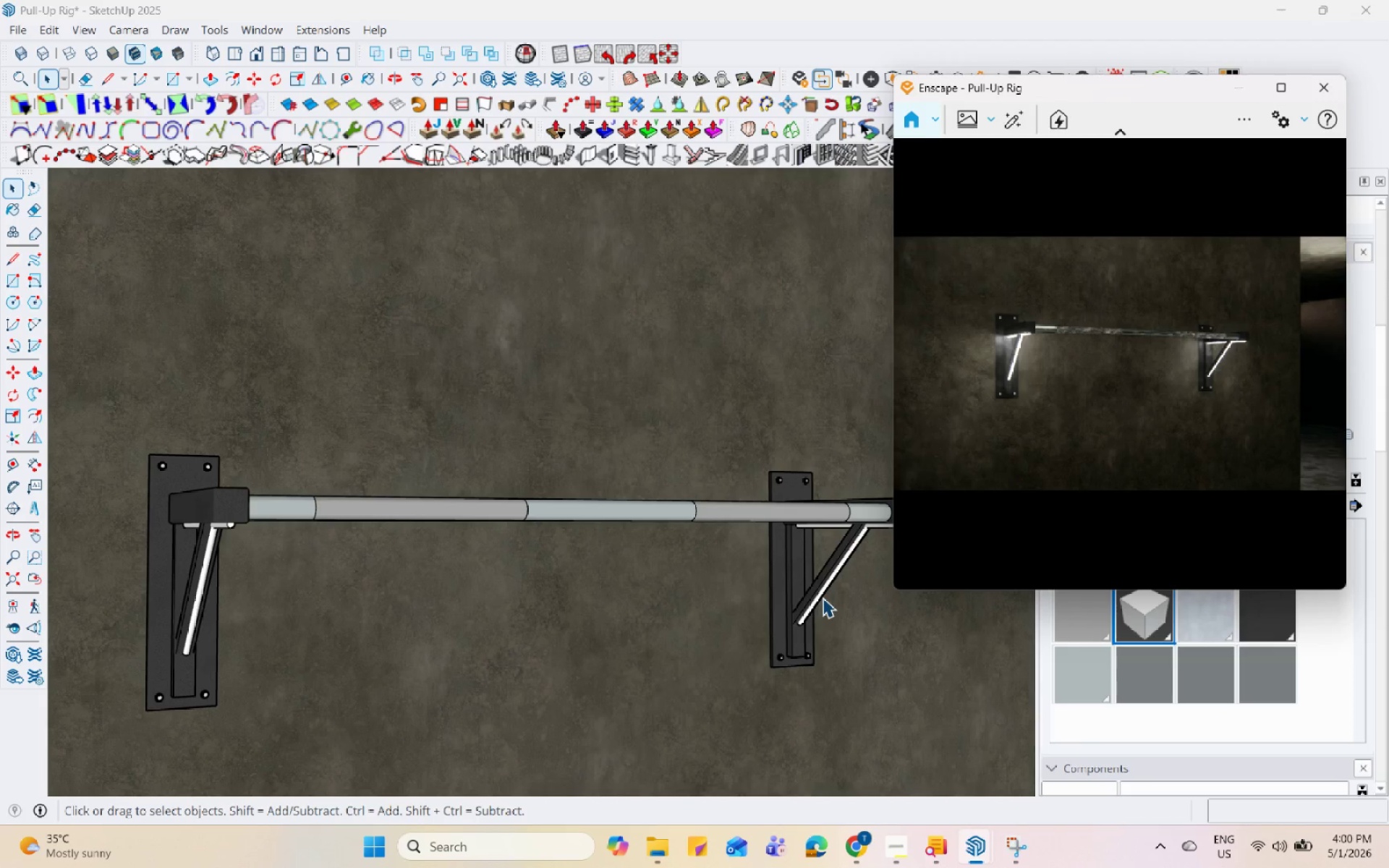 
hold_key(key=Space, duration=1.52)
 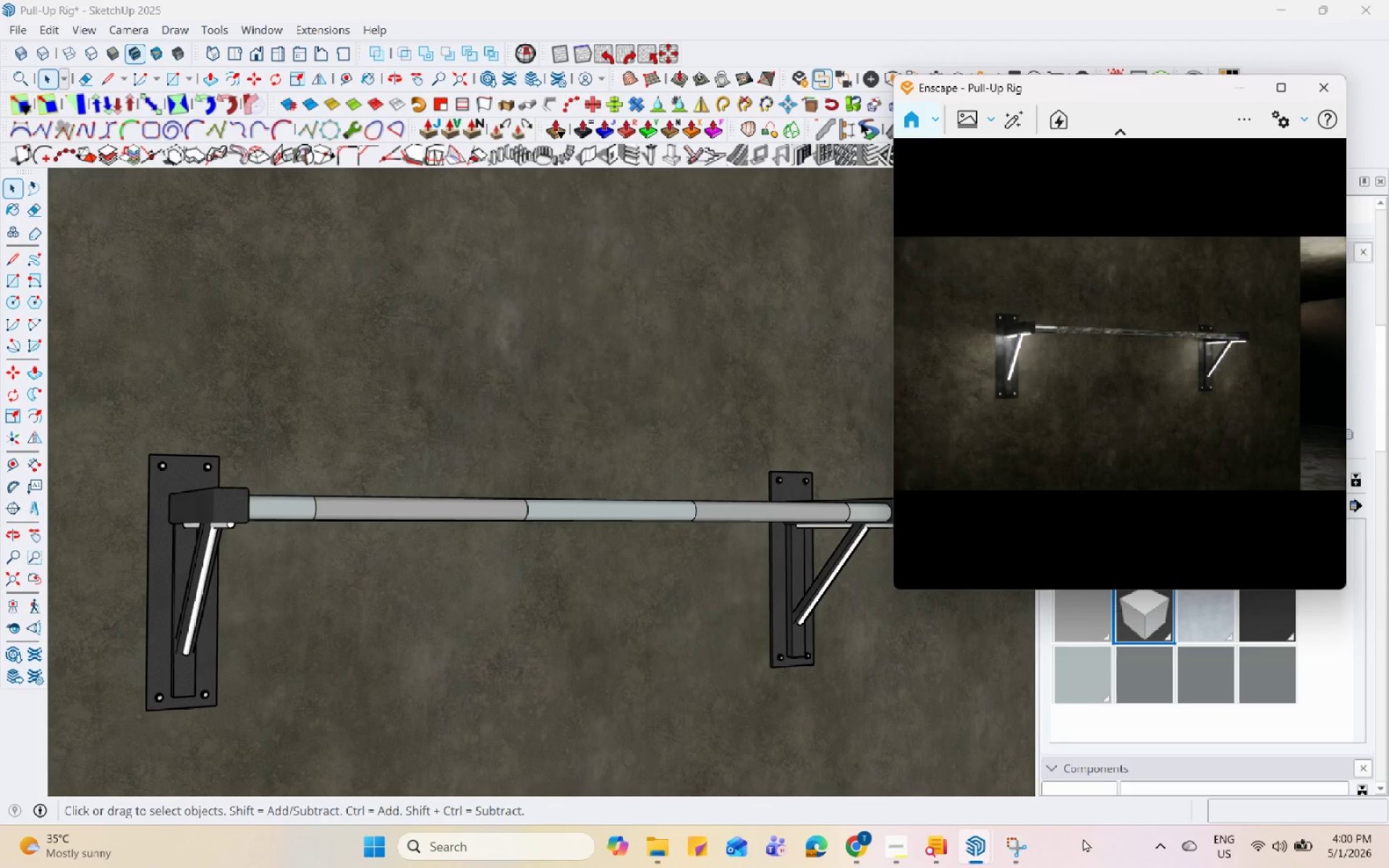 
hold_key(key=Space, duration=1.52)
 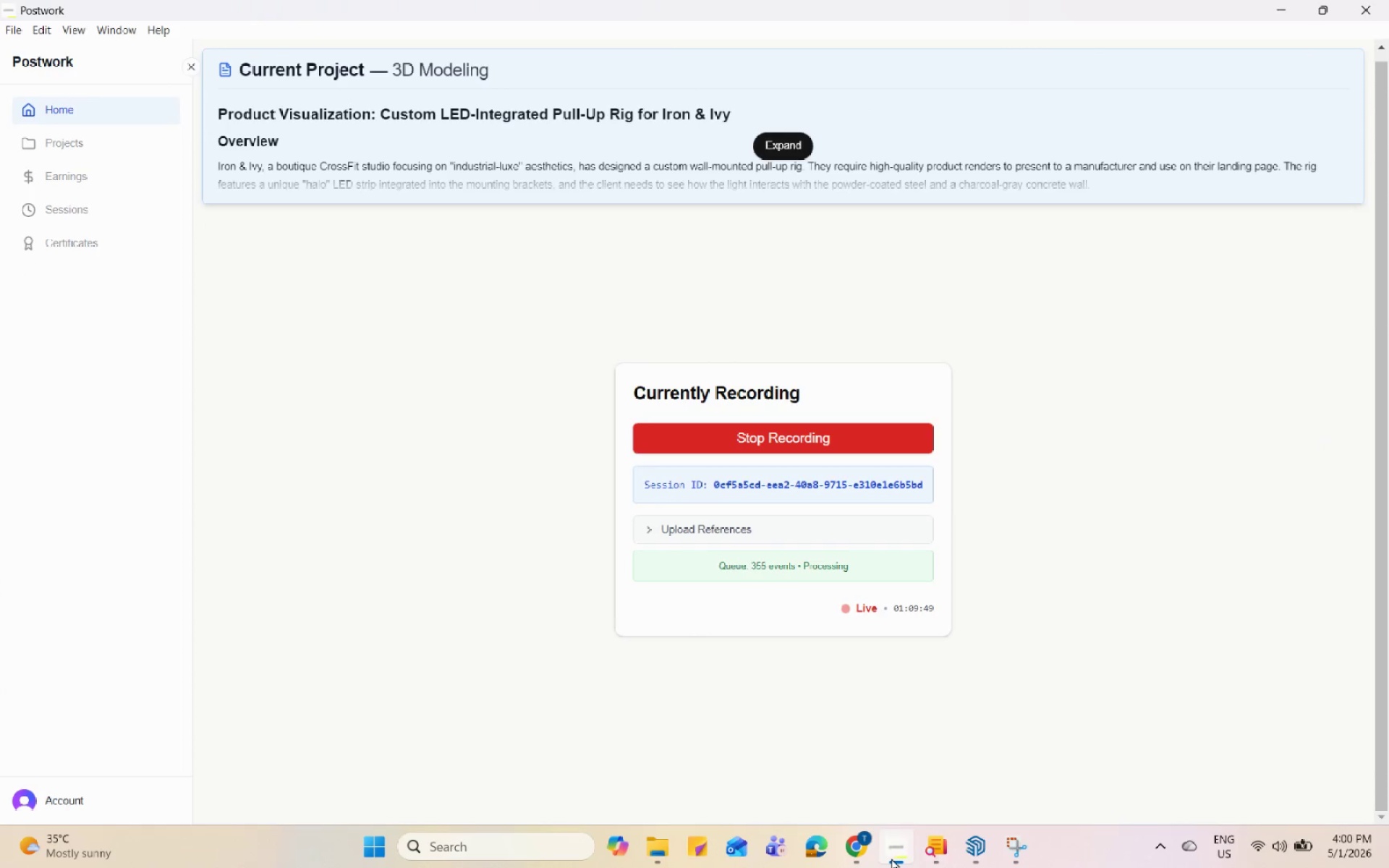 
left_click([894, 856])
 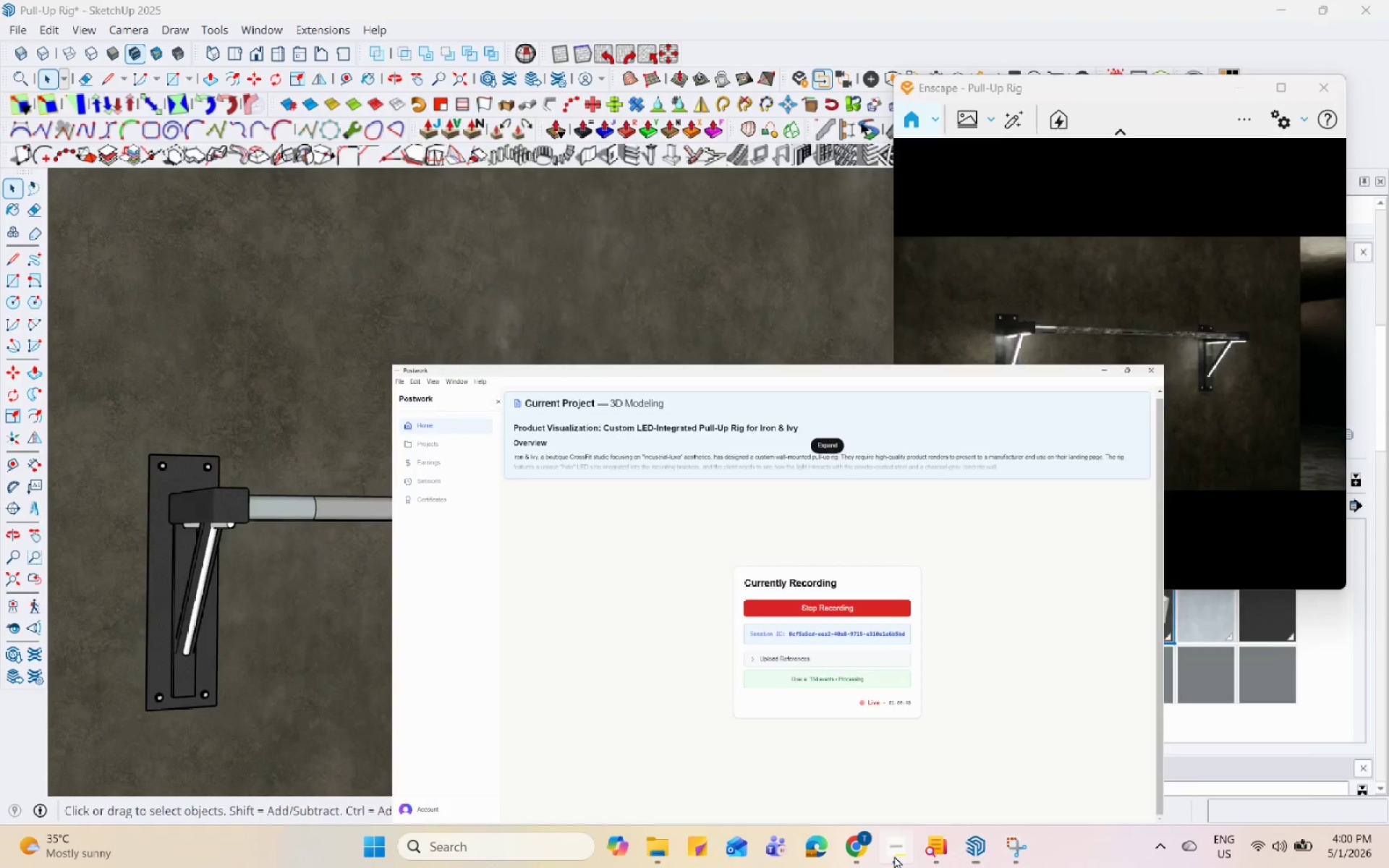 
hold_key(key=Space, duration=1.51)